 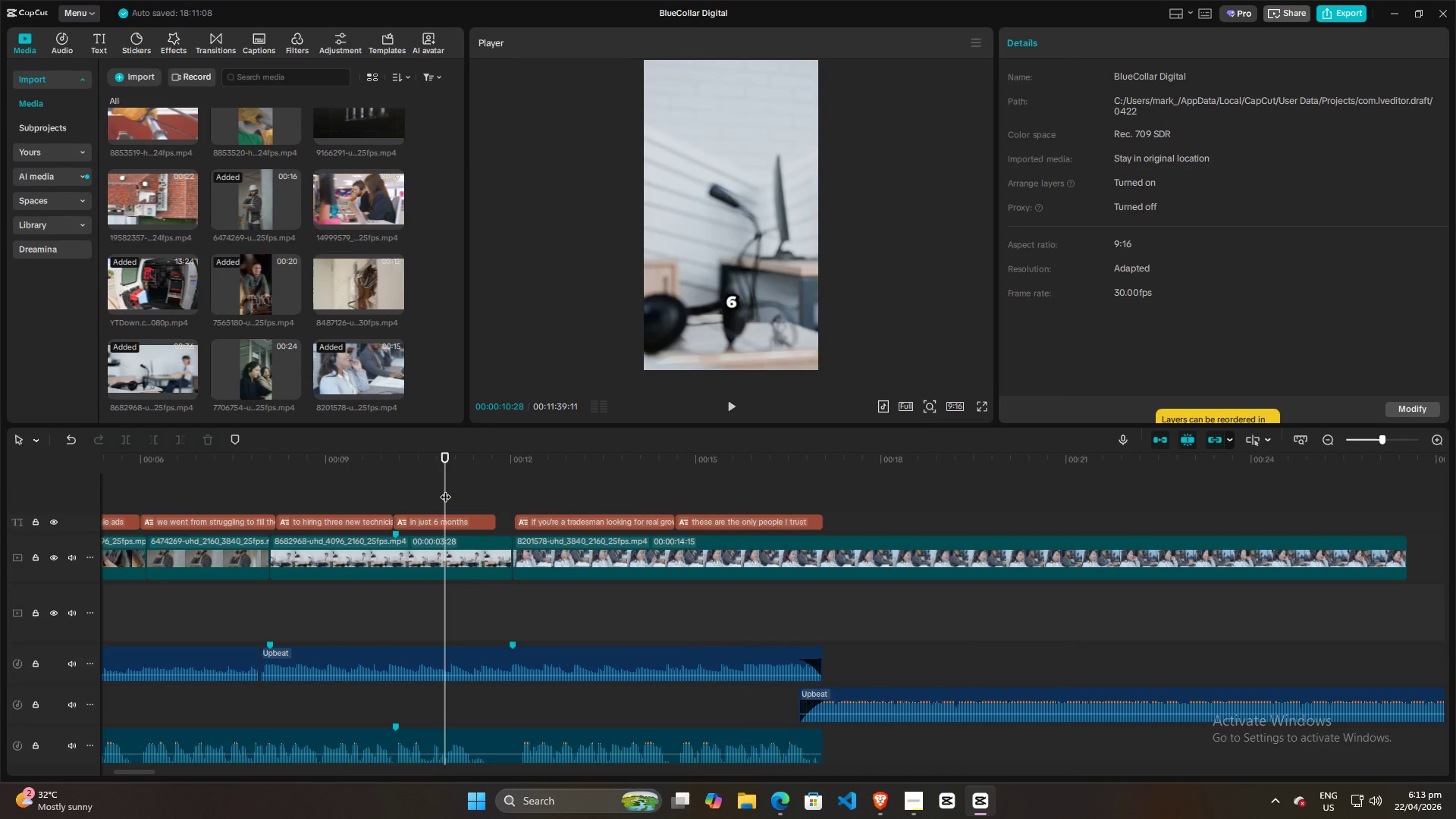 
key(Space)
 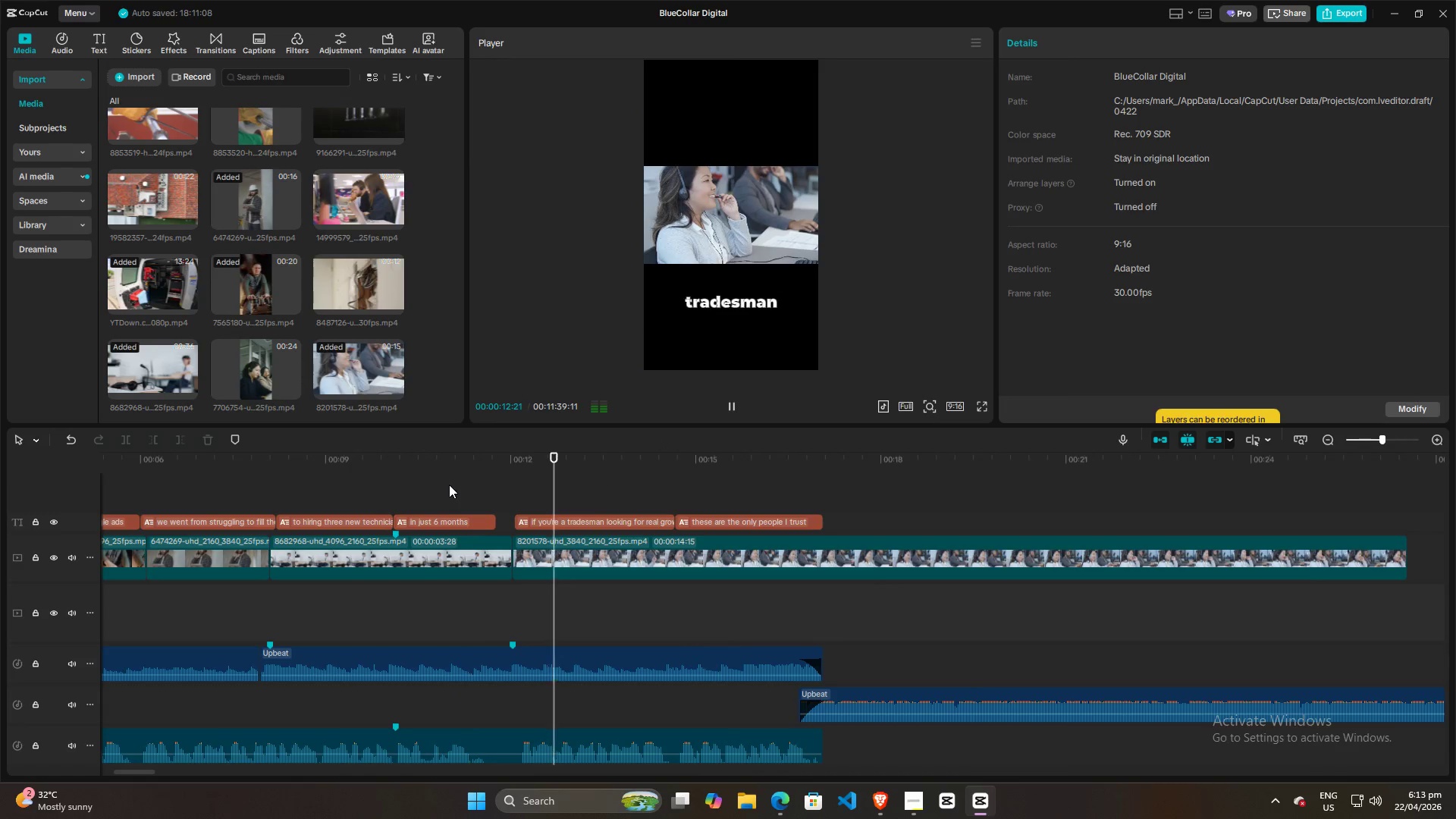 
key(Space)
 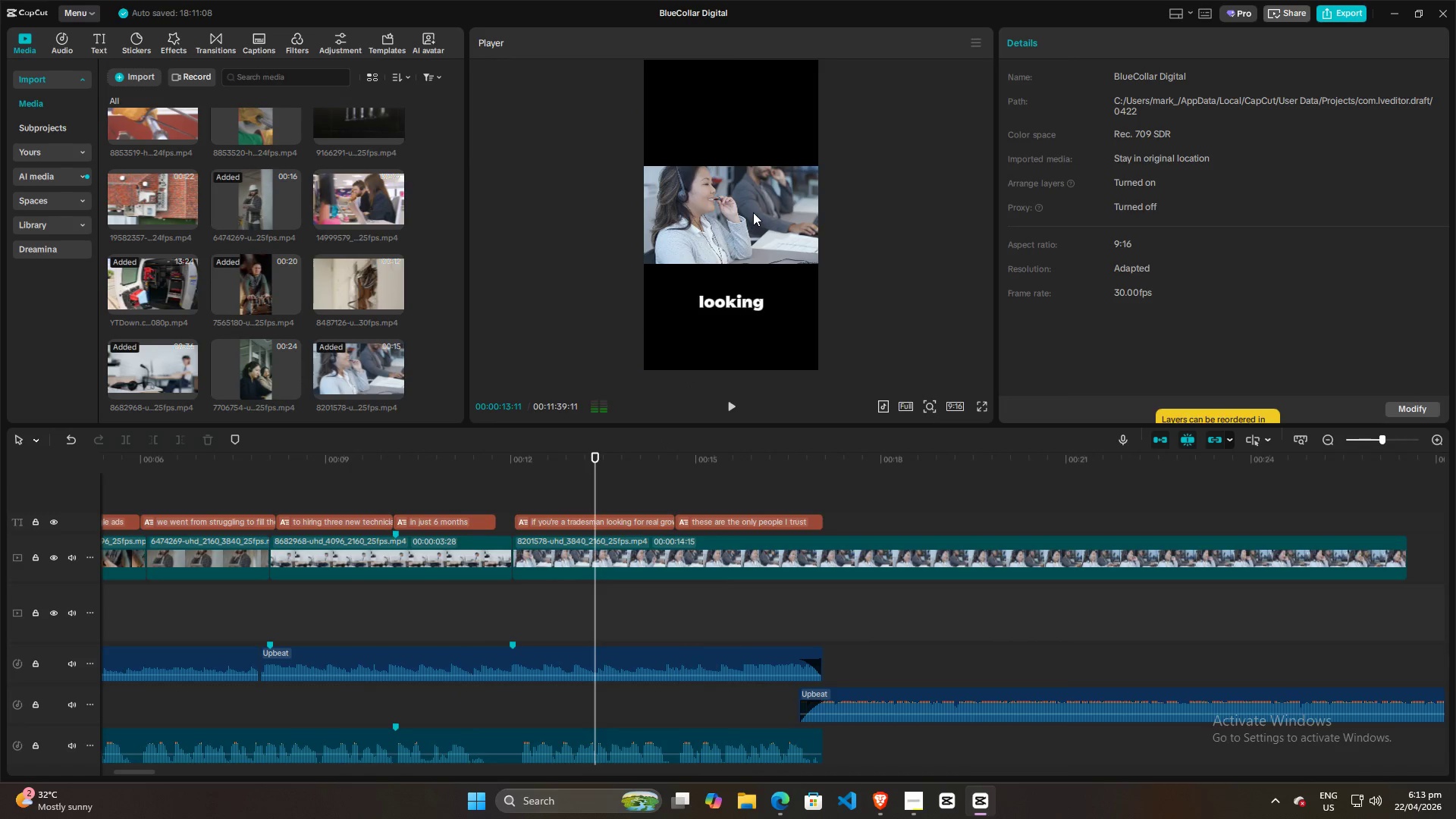 
left_click([755, 211])
 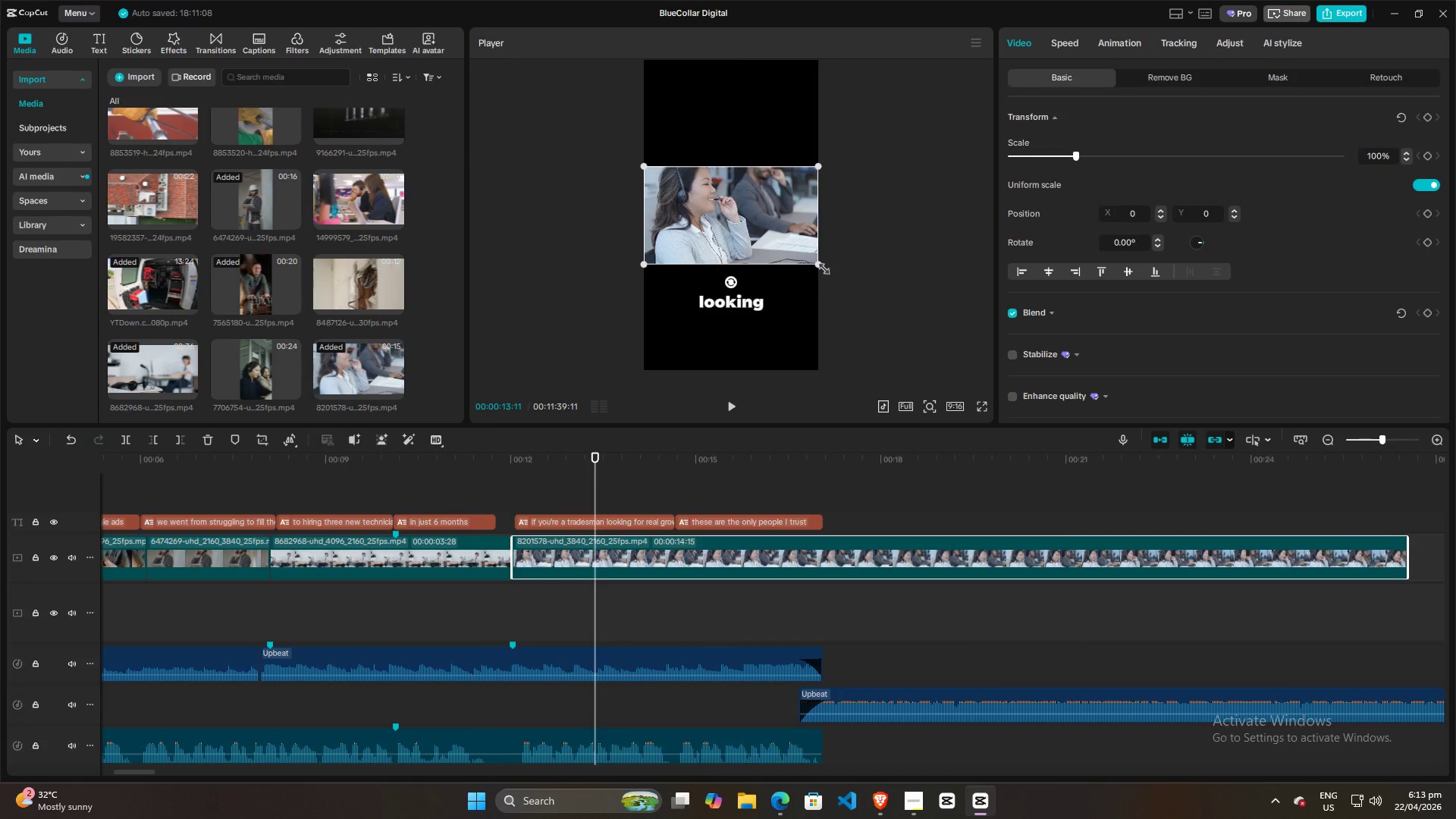 
left_click_drag(start_coordinate=[818, 265], to_coordinate=[1041, 533])
 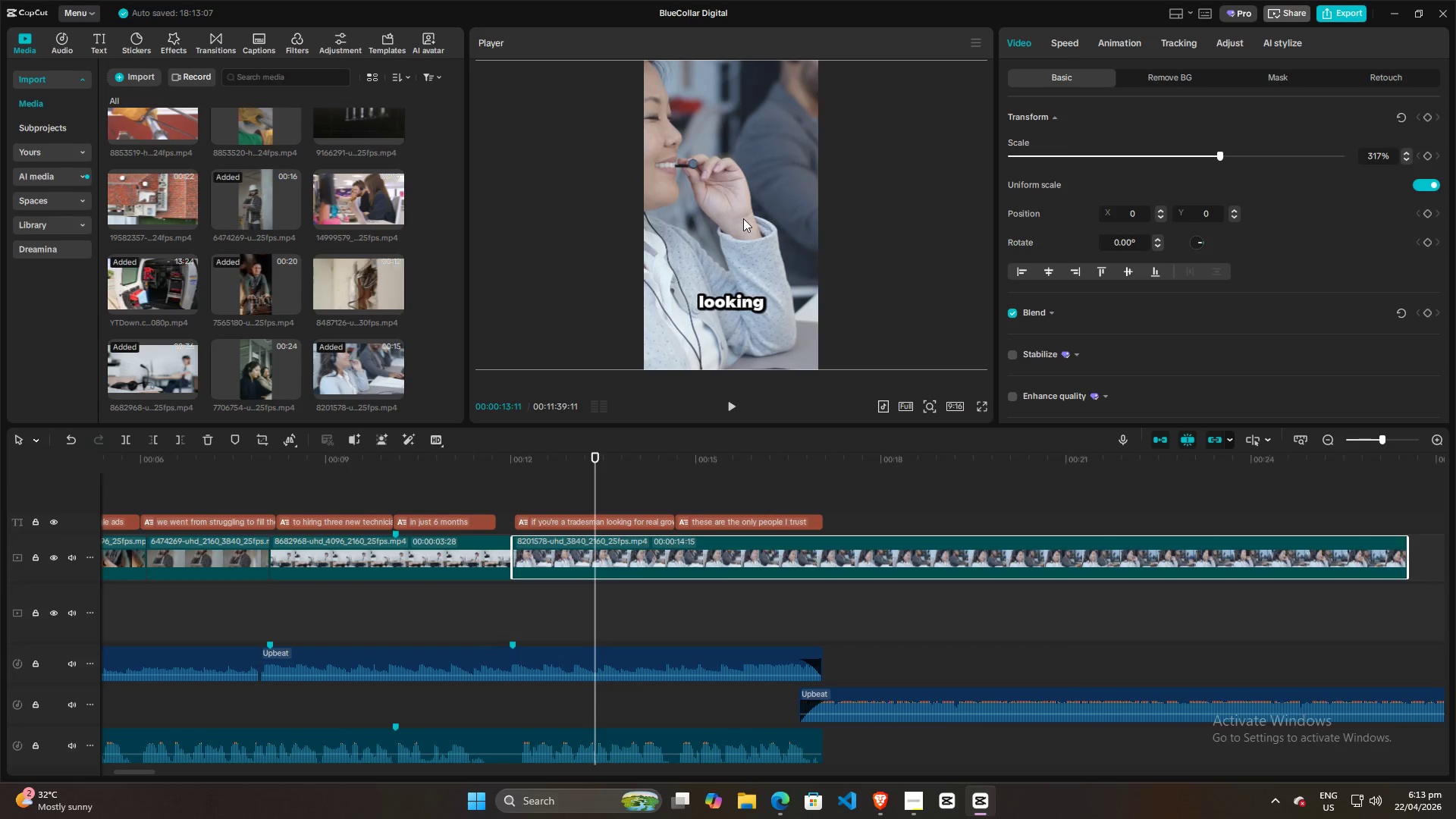 
left_click_drag(start_coordinate=[743, 218], to_coordinate=[805, 217])
 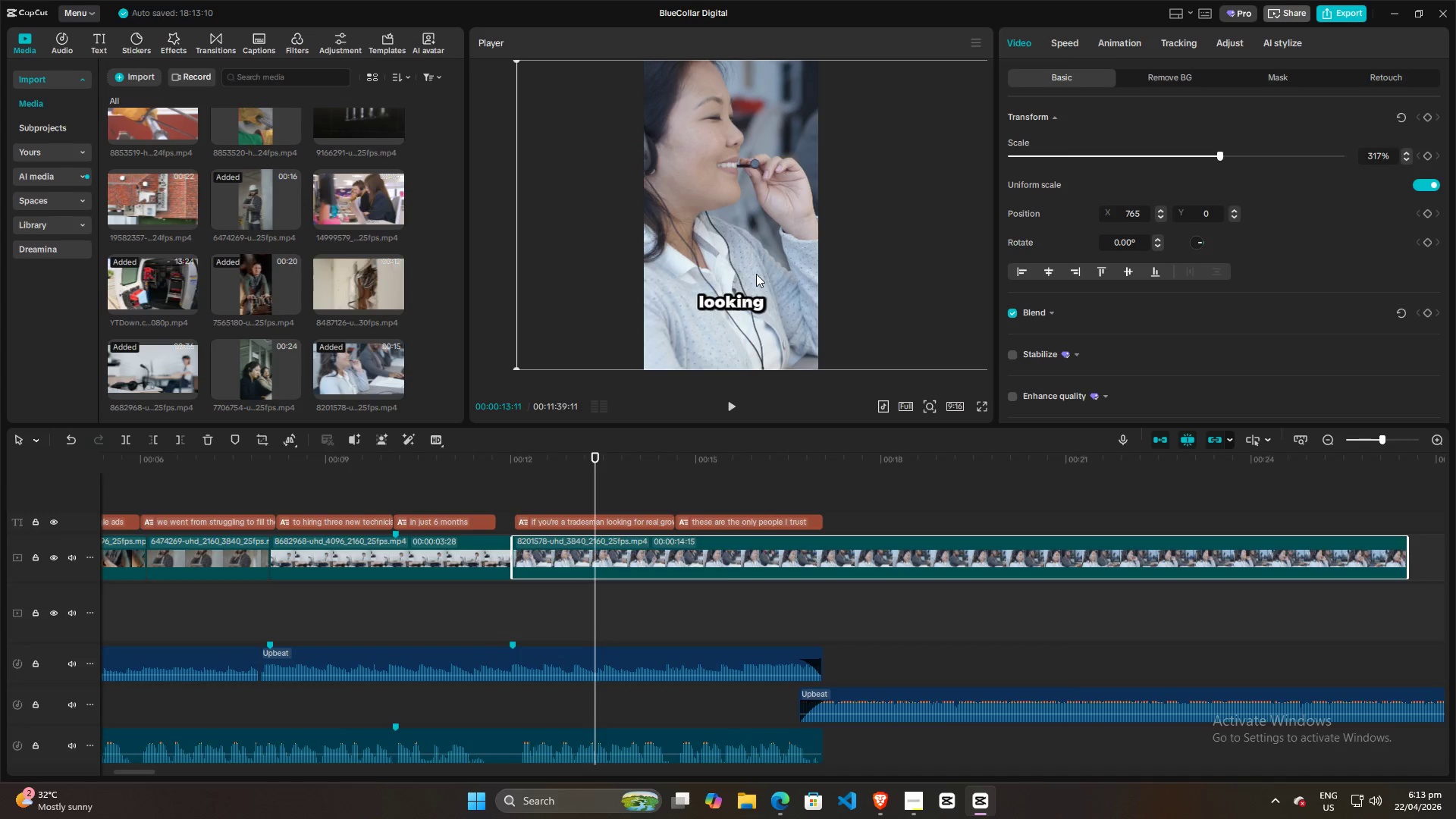 
key(Space)
 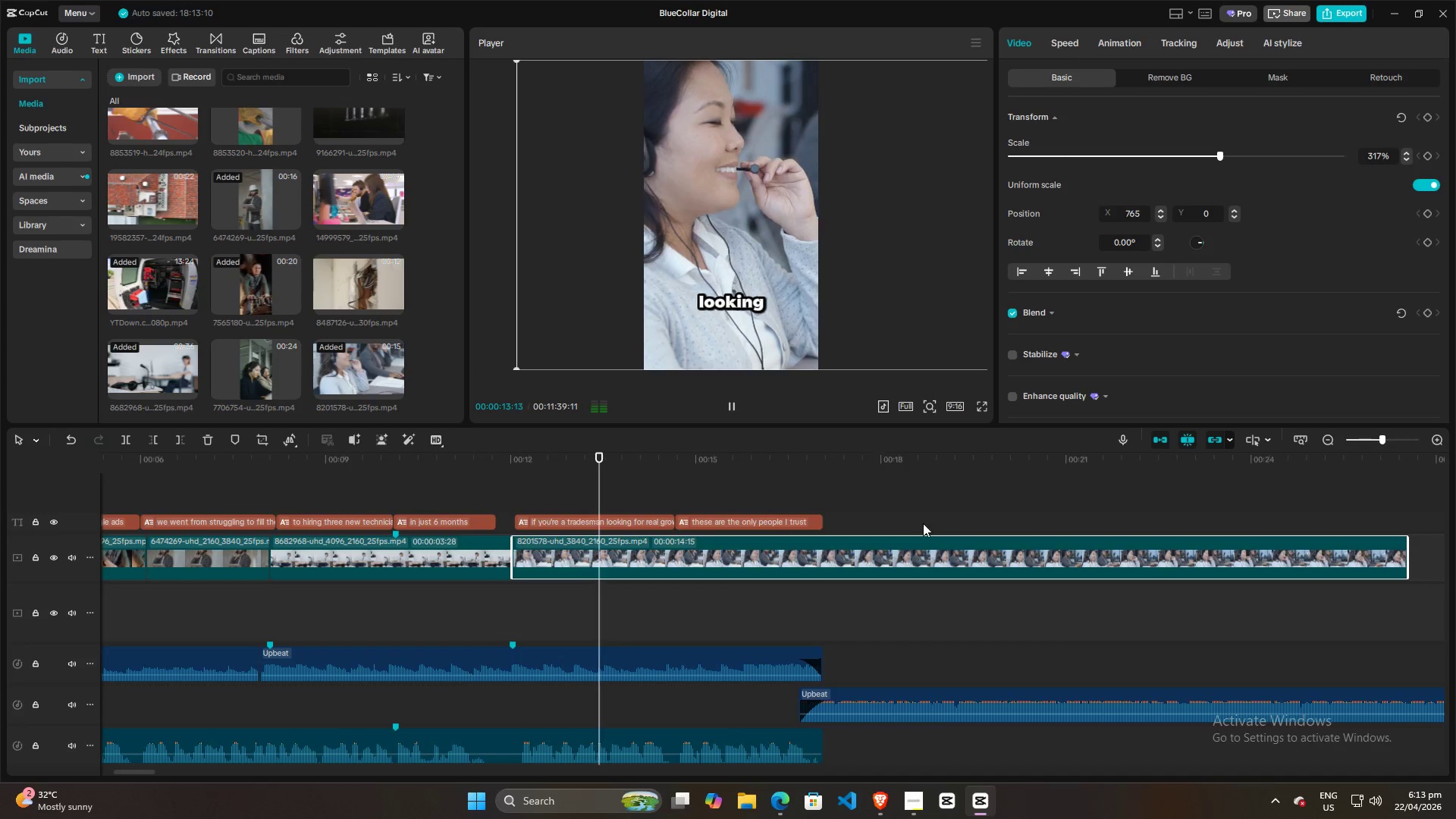 
key(Space)
 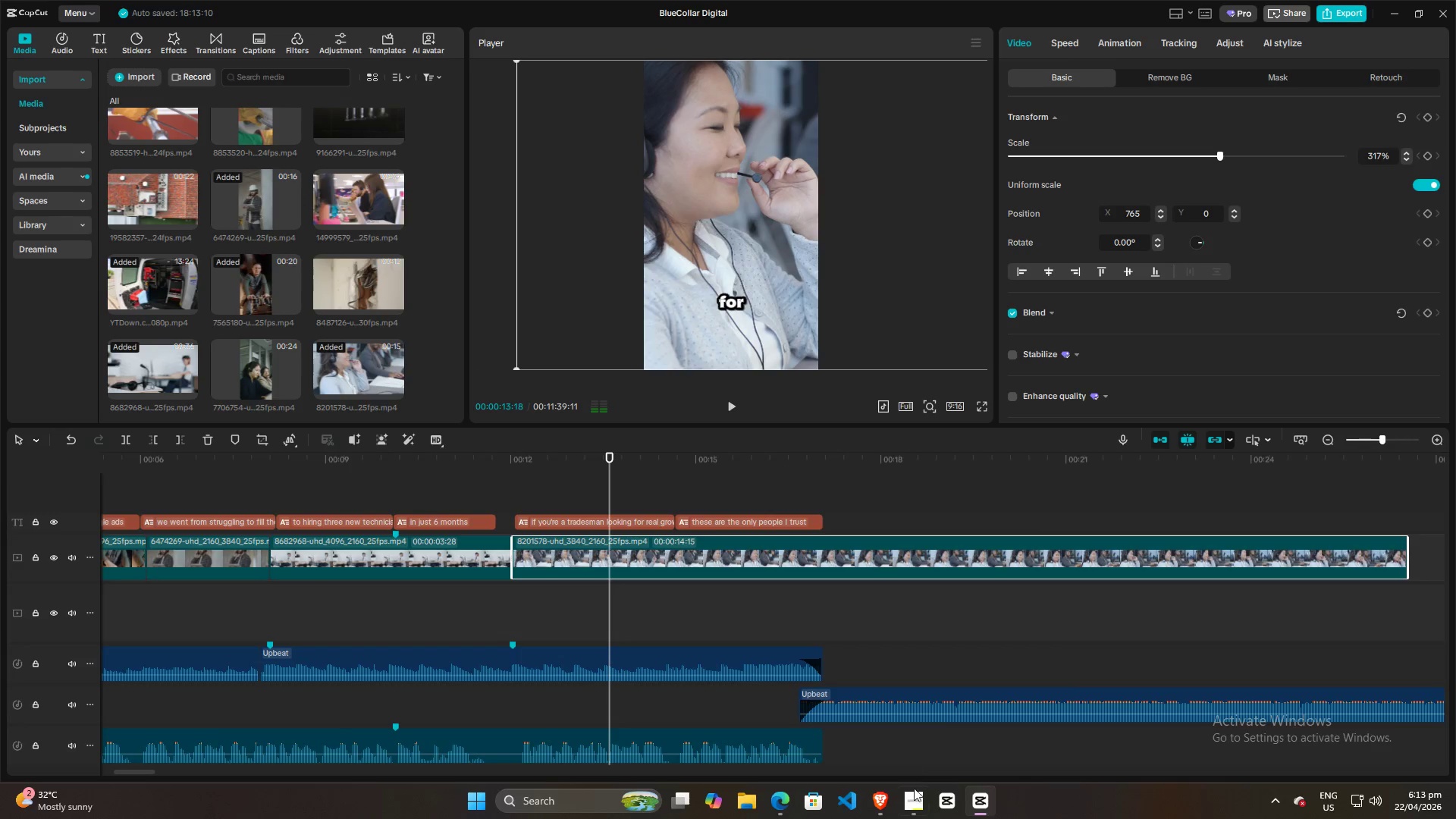 
left_click([915, 800])